 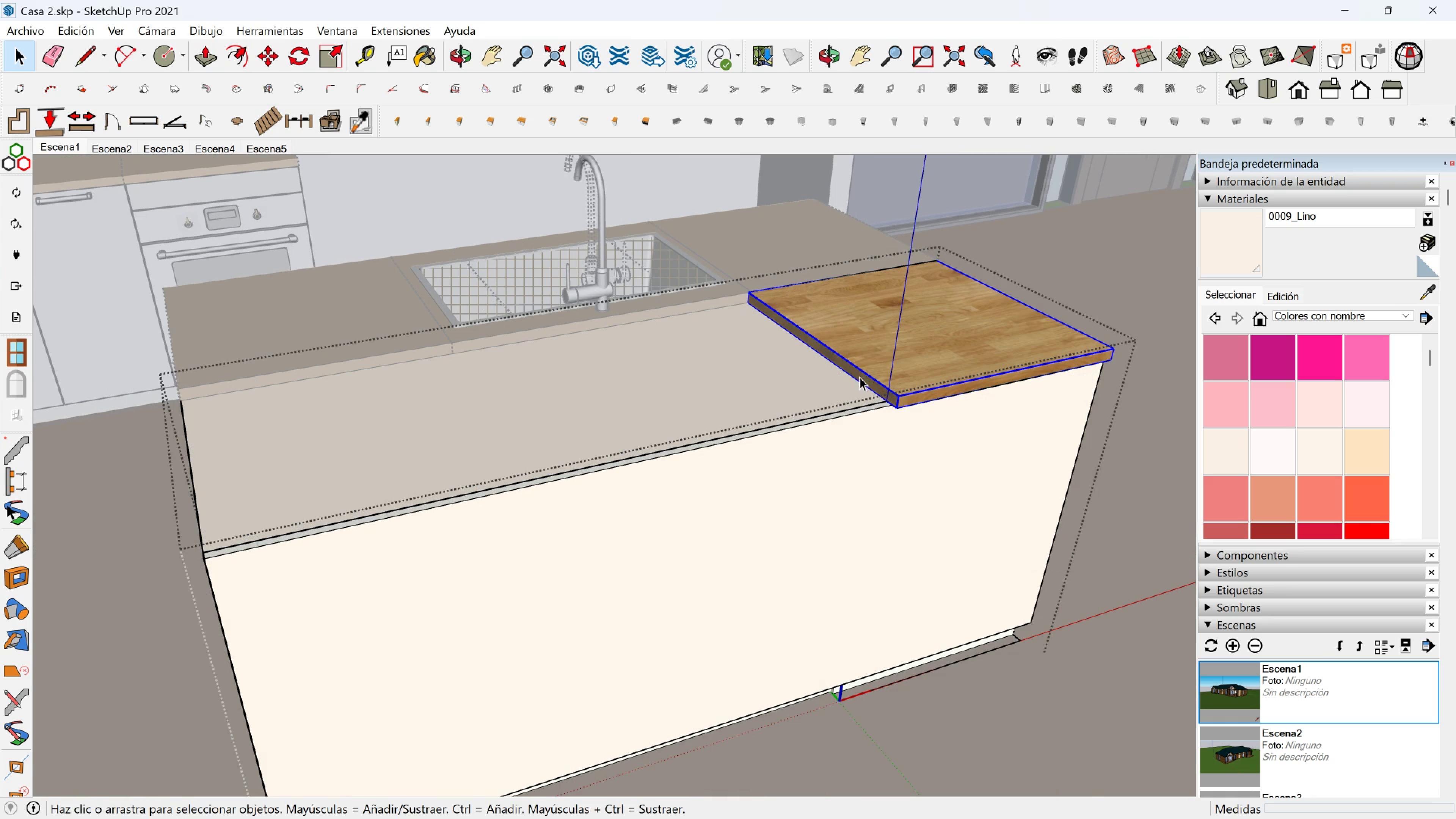 
left_click([862, 382])
 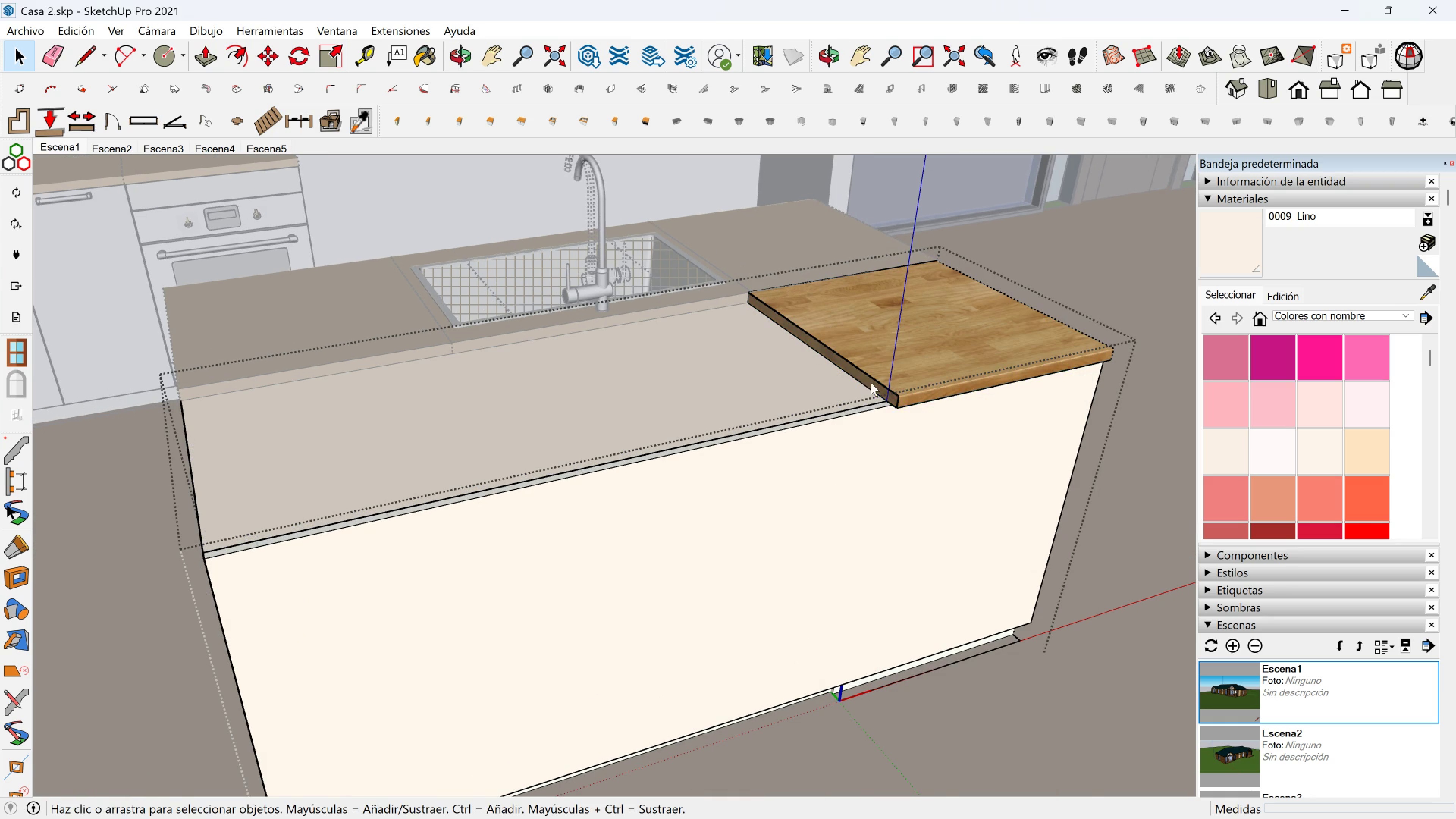 
right_click([871, 382])
 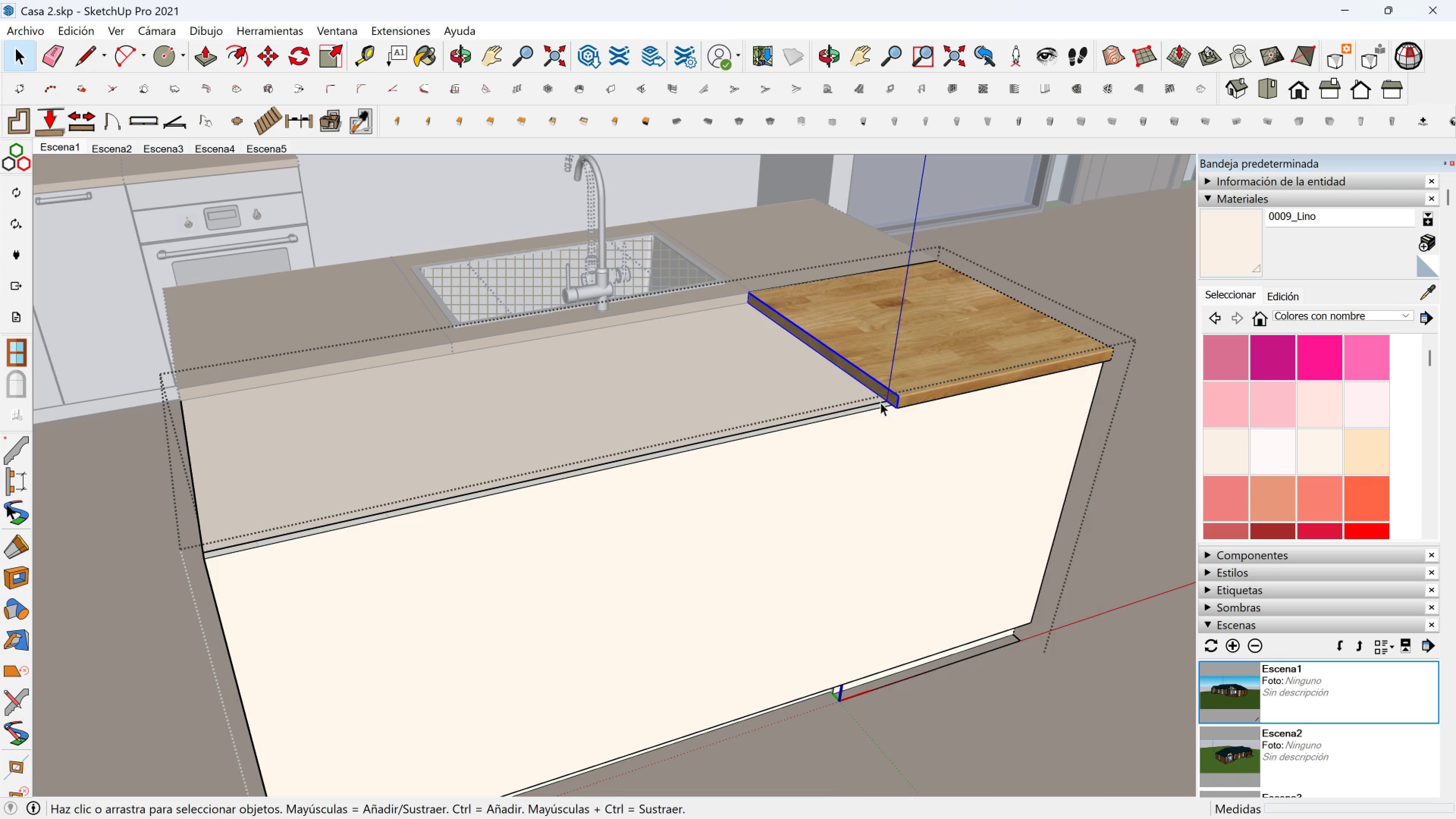 
right_click([881, 386])
 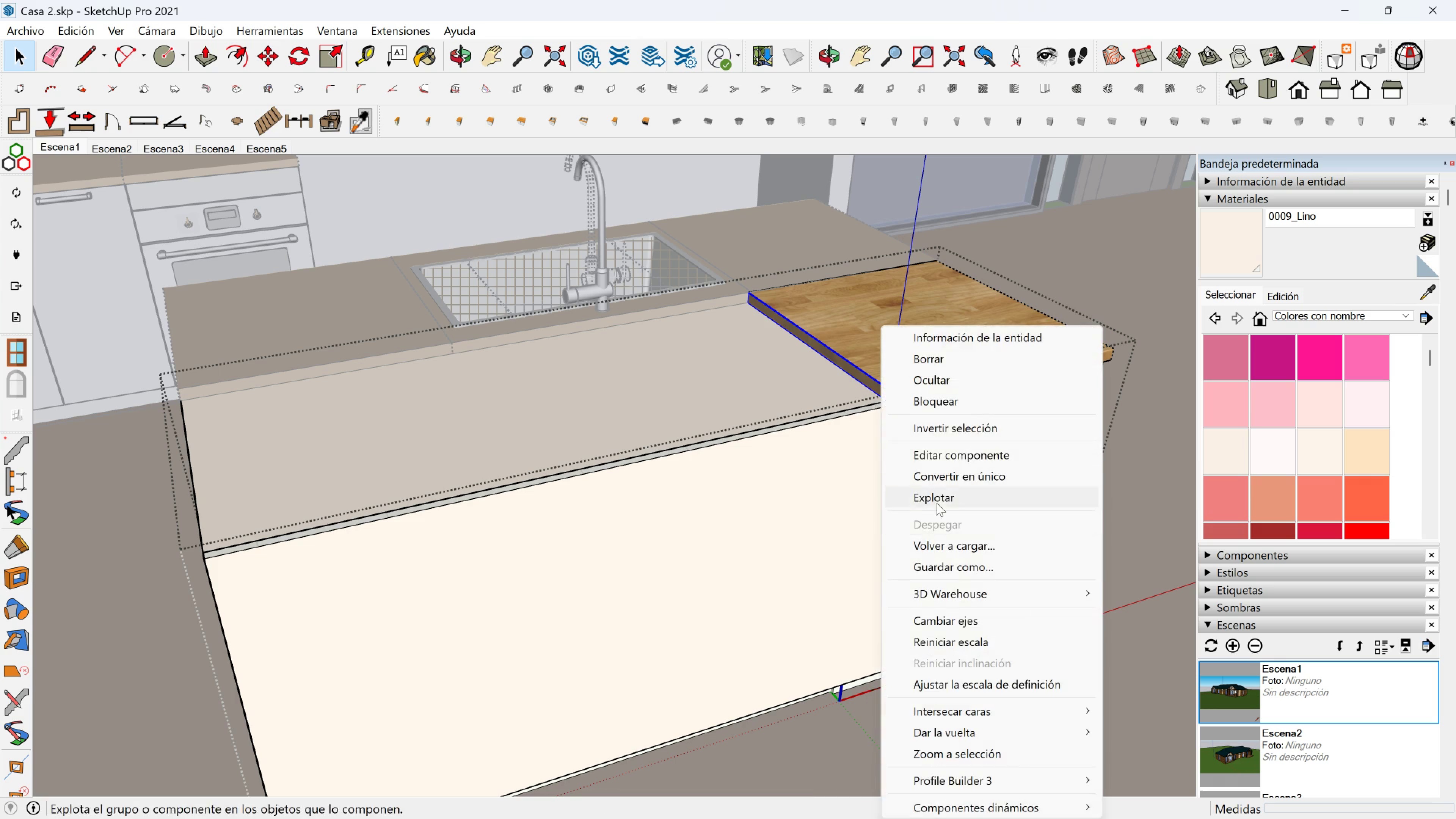 
left_click([937, 502])
 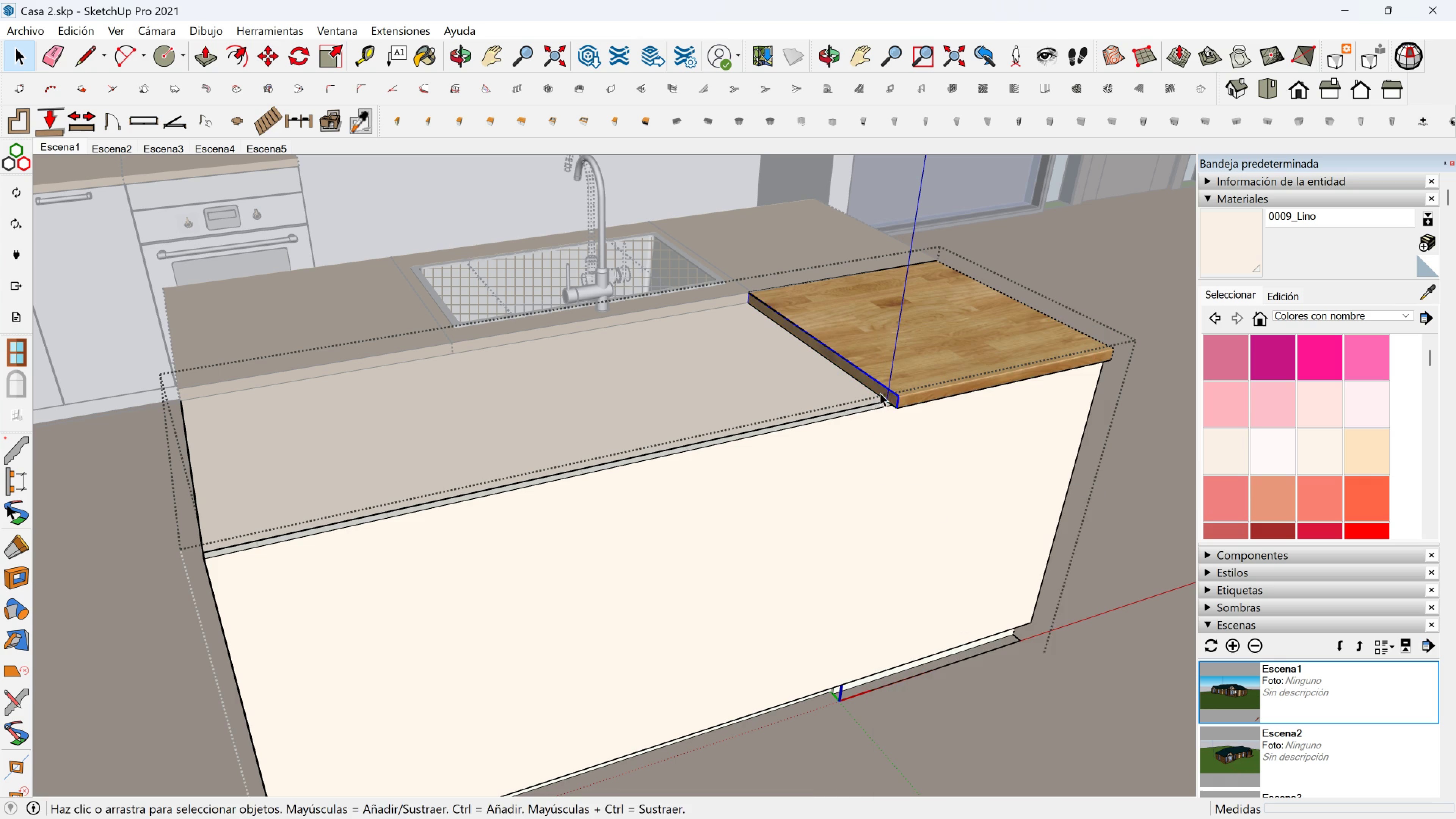 
right_click([880, 393])
 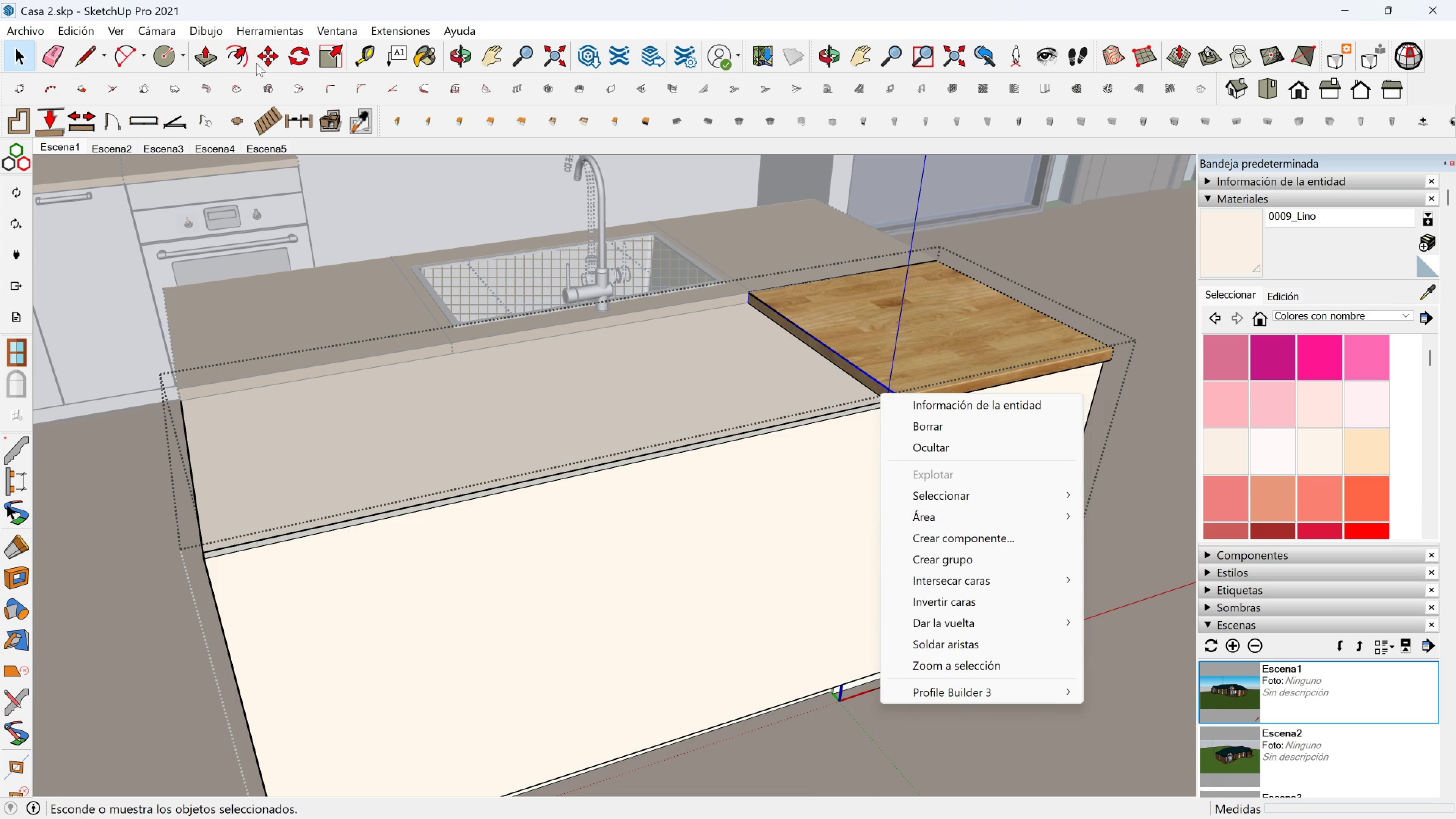 
left_click([201, 47])
 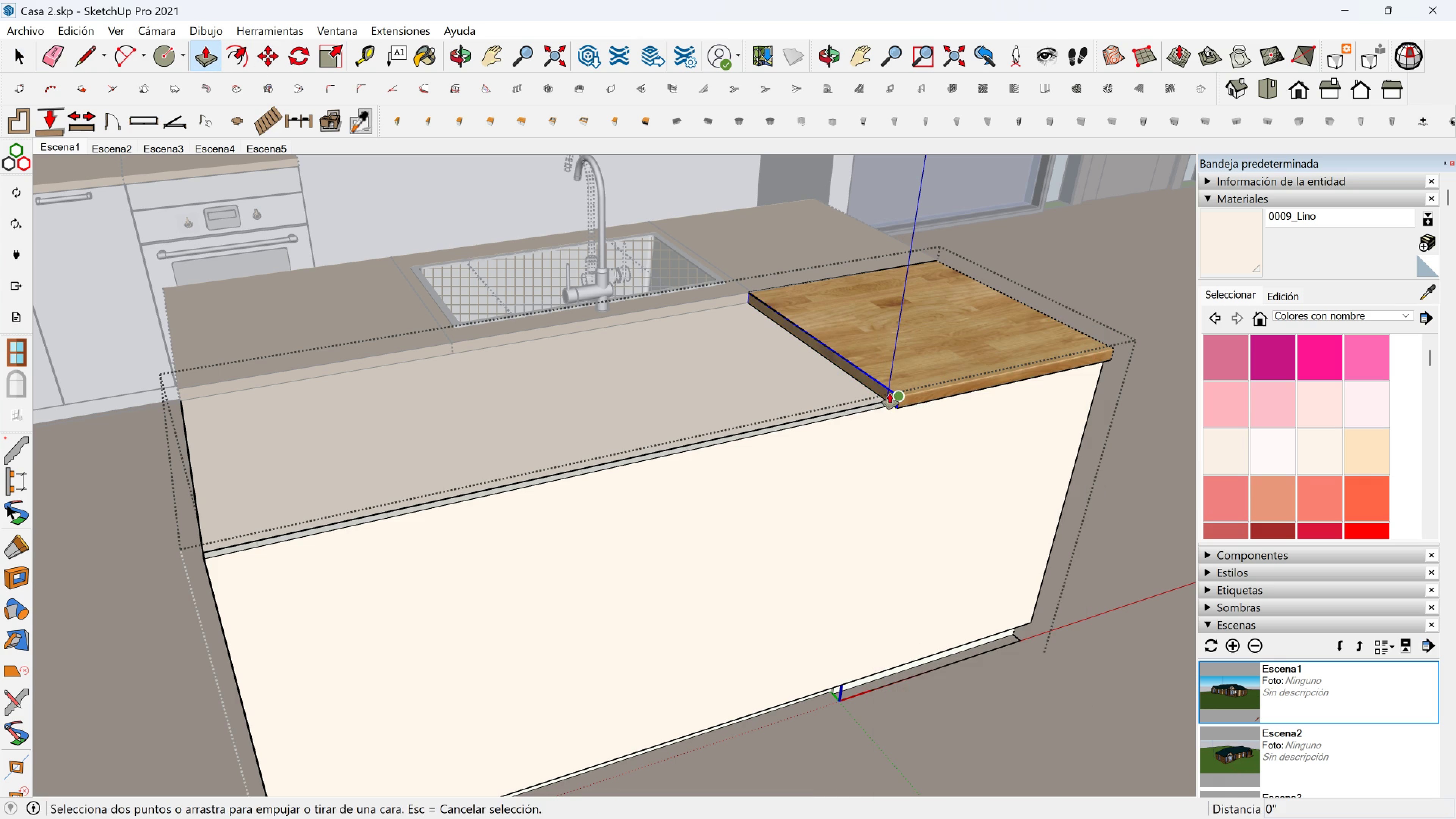 
left_click([890, 393])
 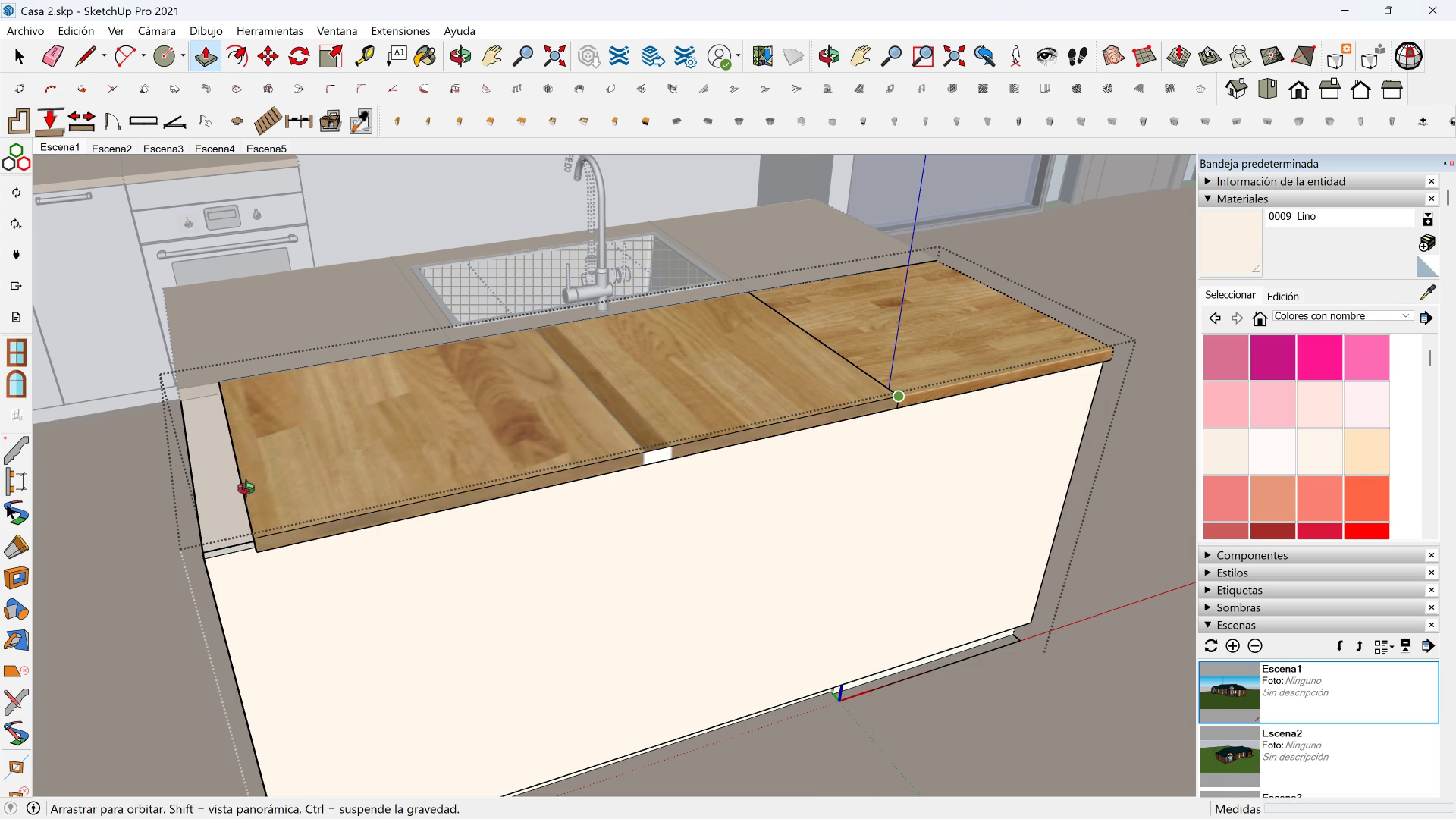 
key(Shift+ShiftLeft)
 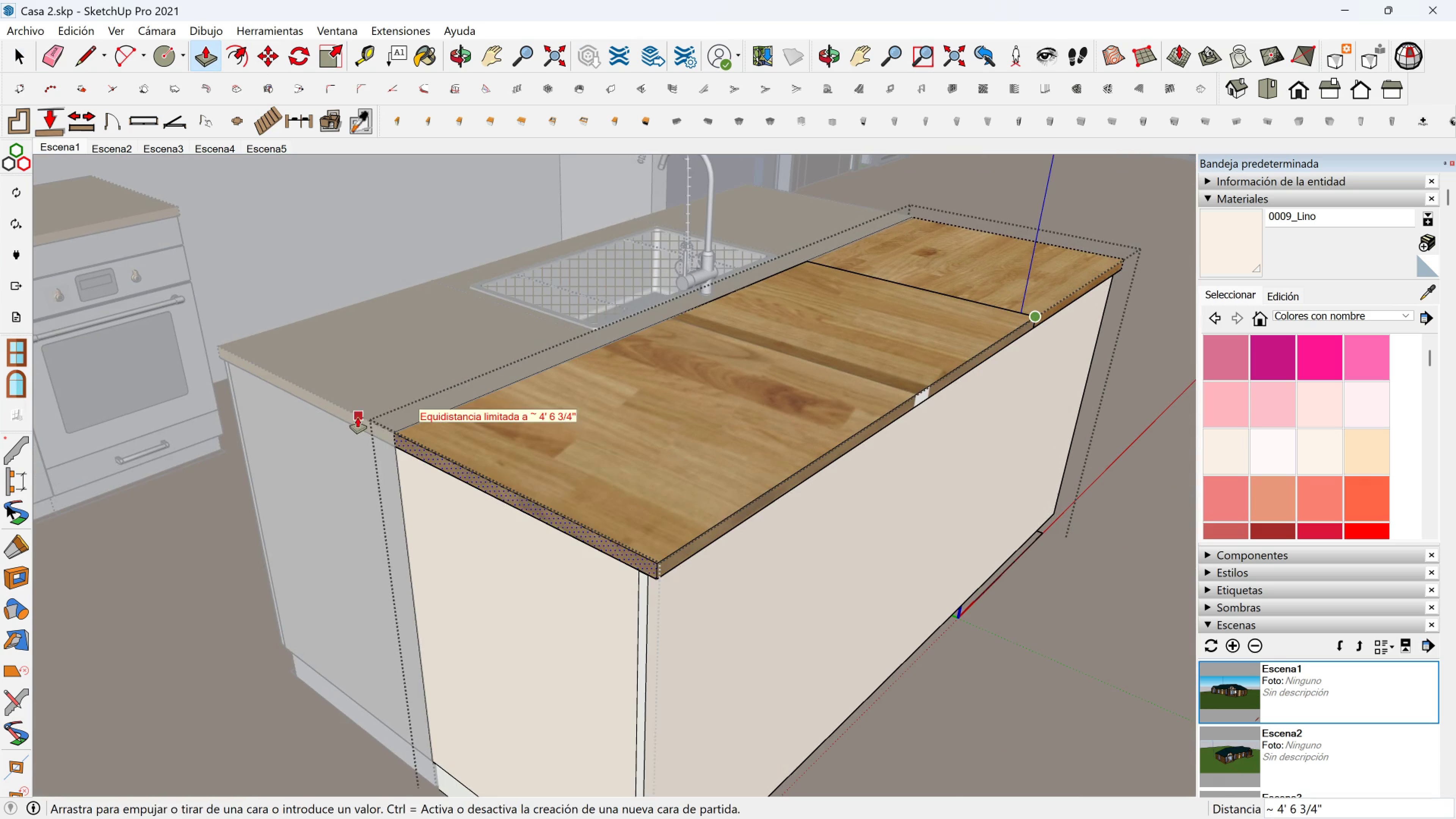 
left_click([358, 417])
 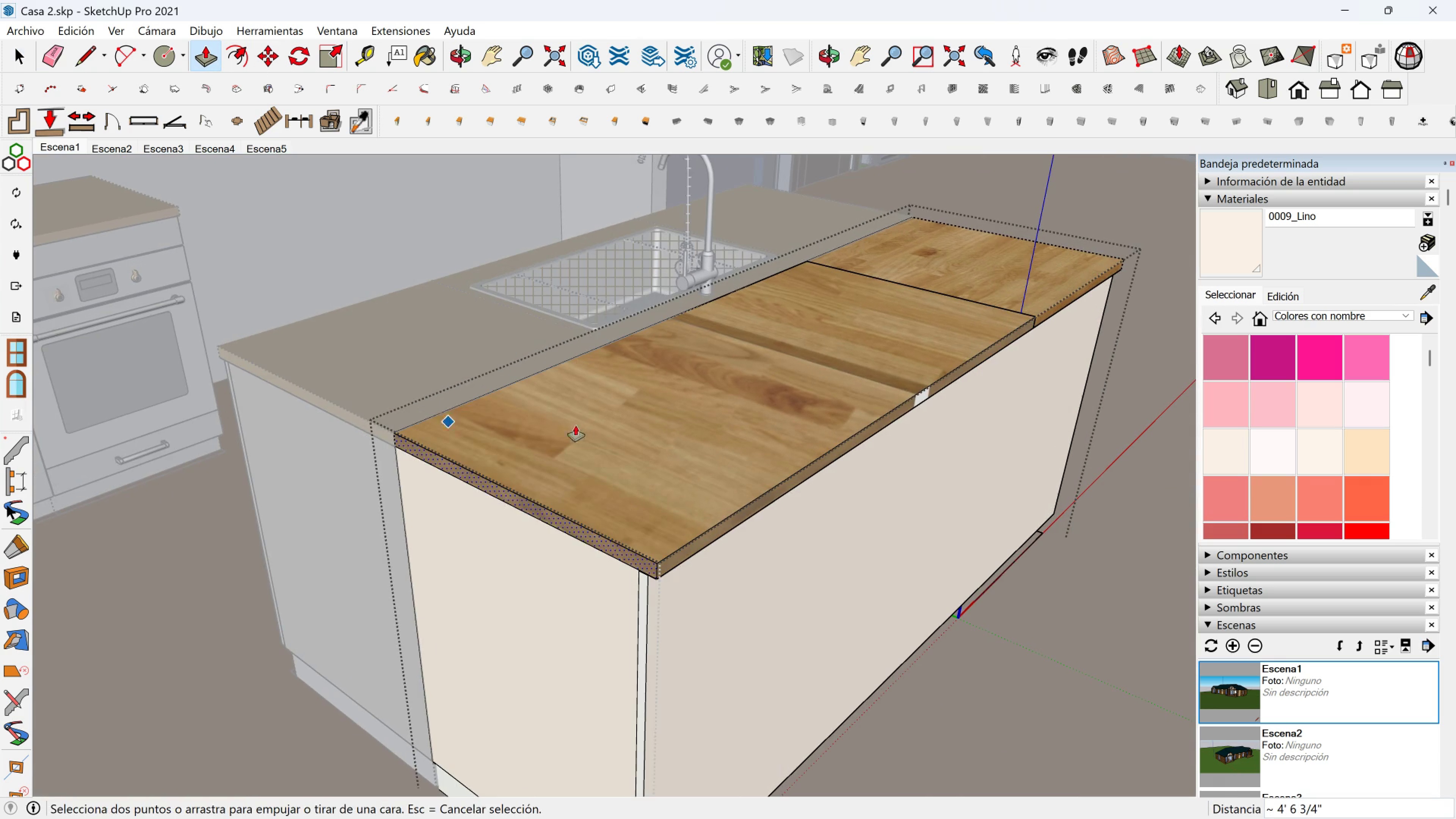 
scroll: coordinate [598, 425], scroll_direction: down, amount: 2.0
 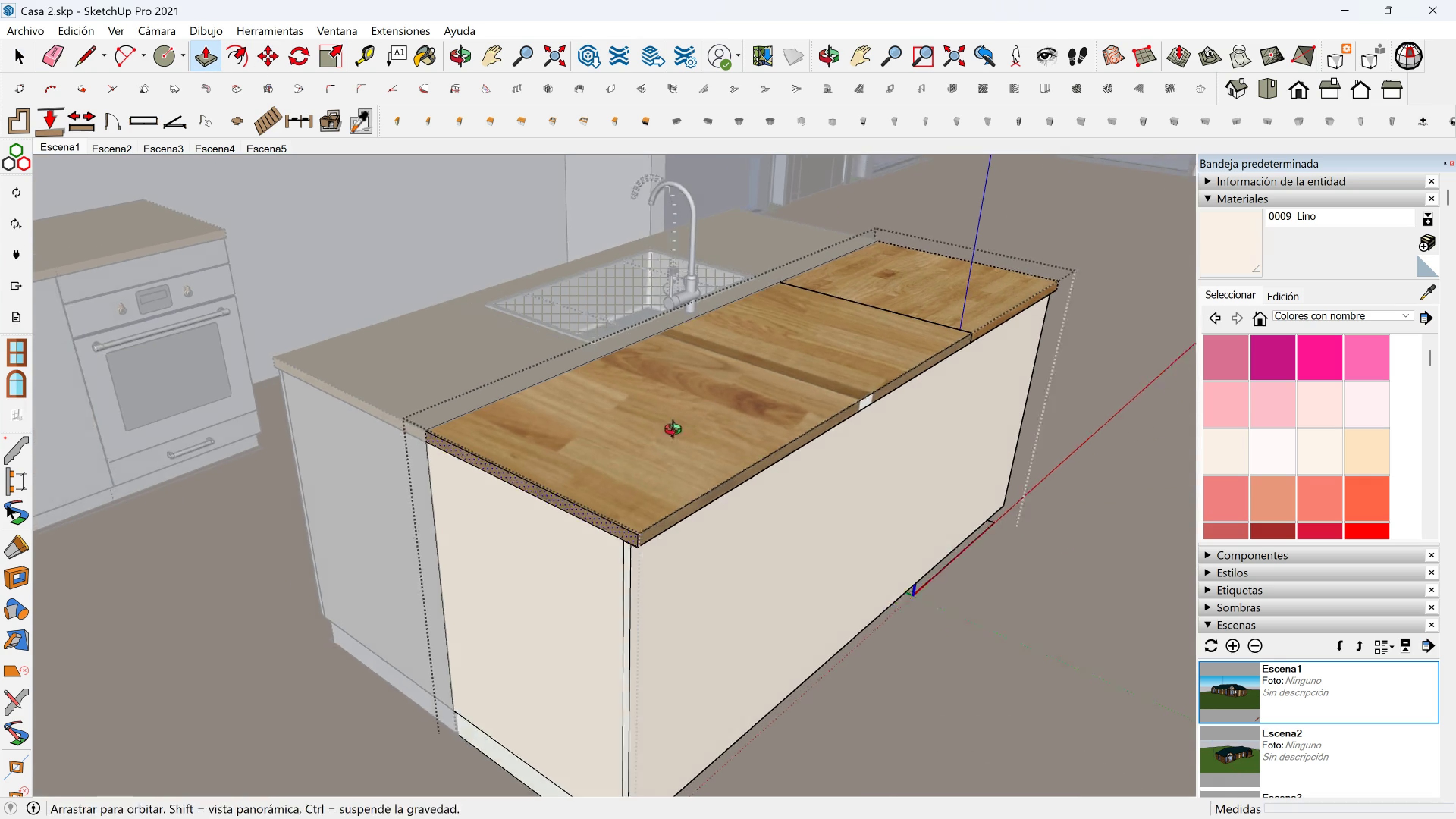 
key(Space)
 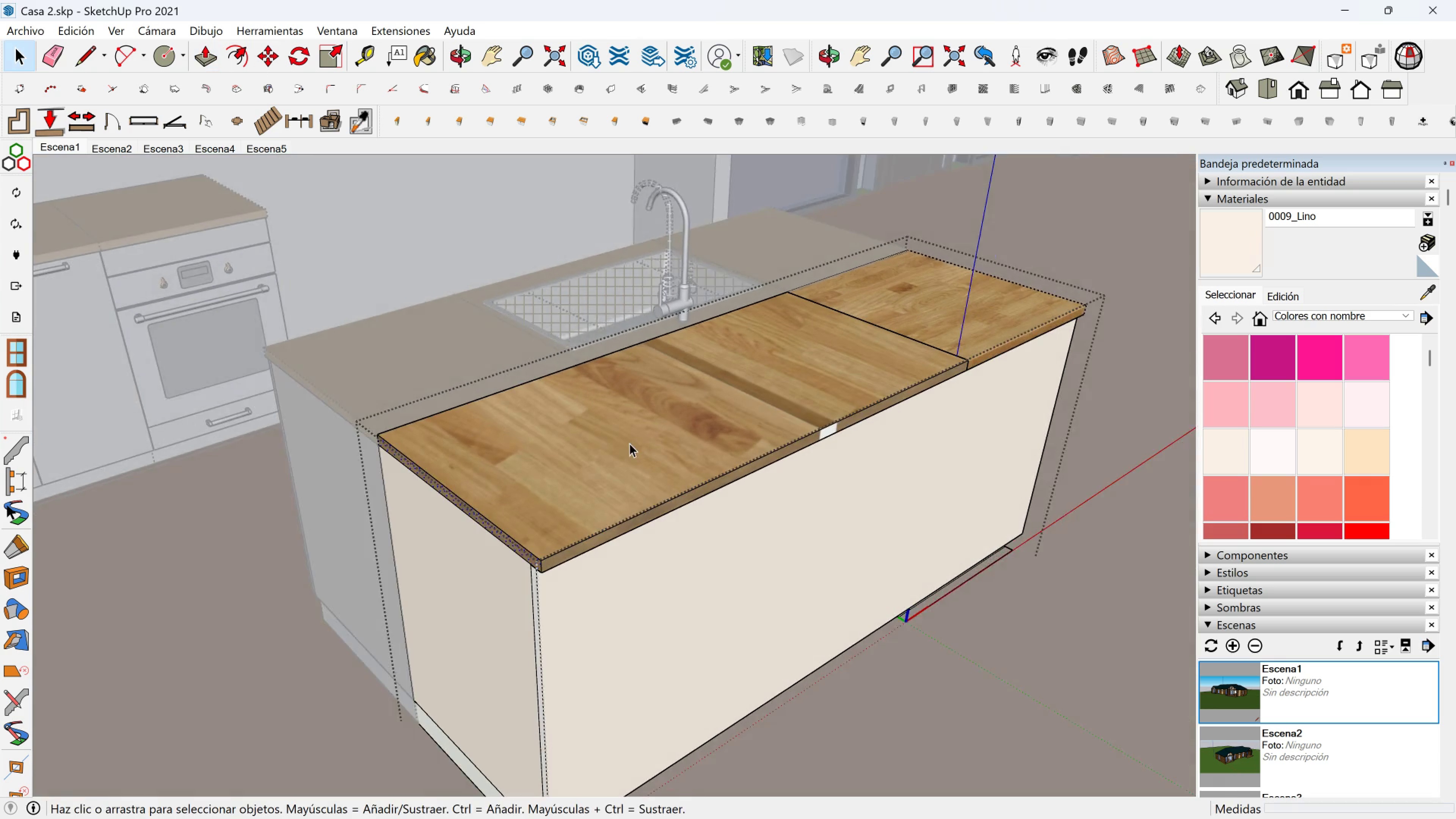 
key(Escape)
 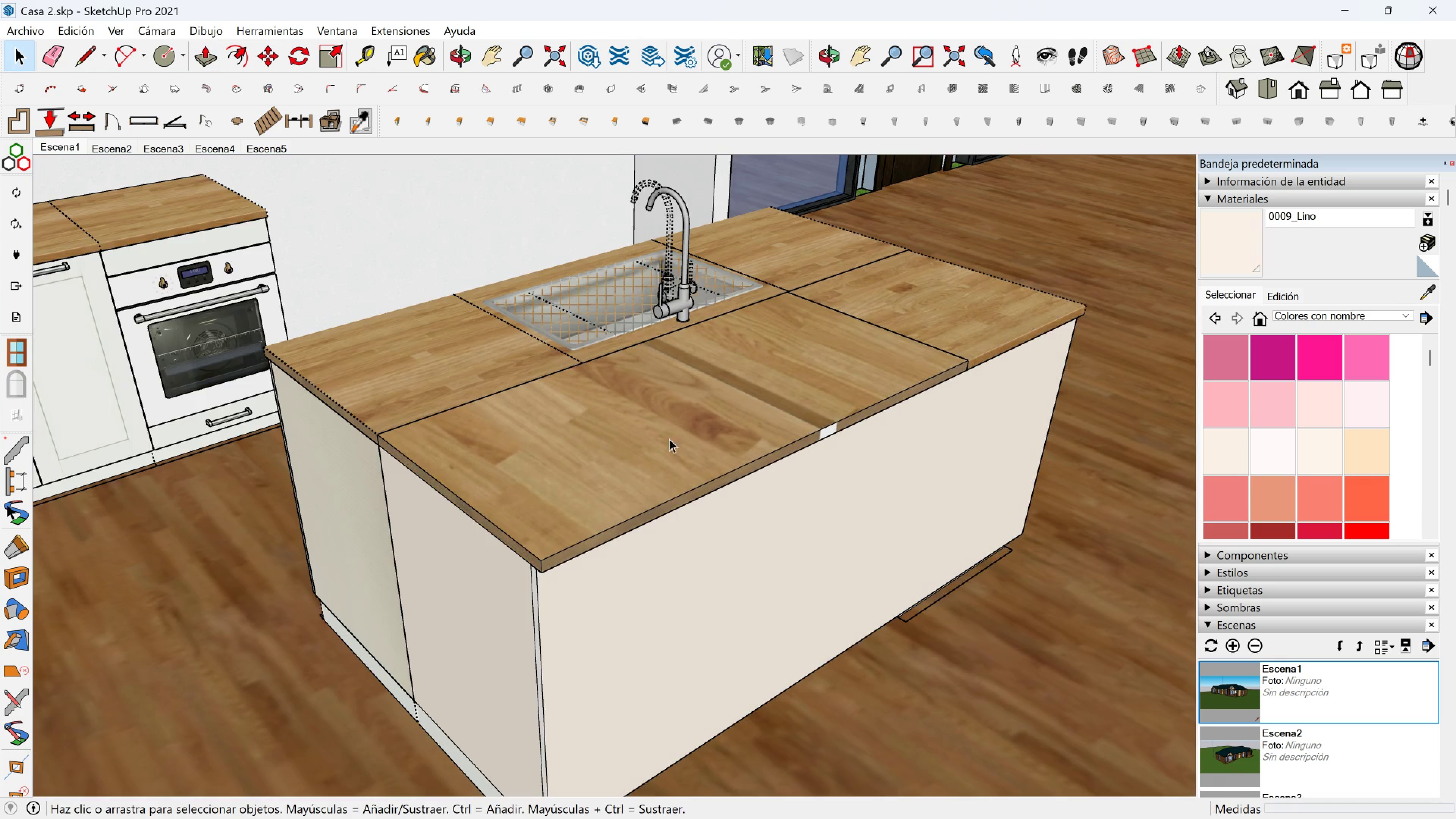 
key(Escape)
 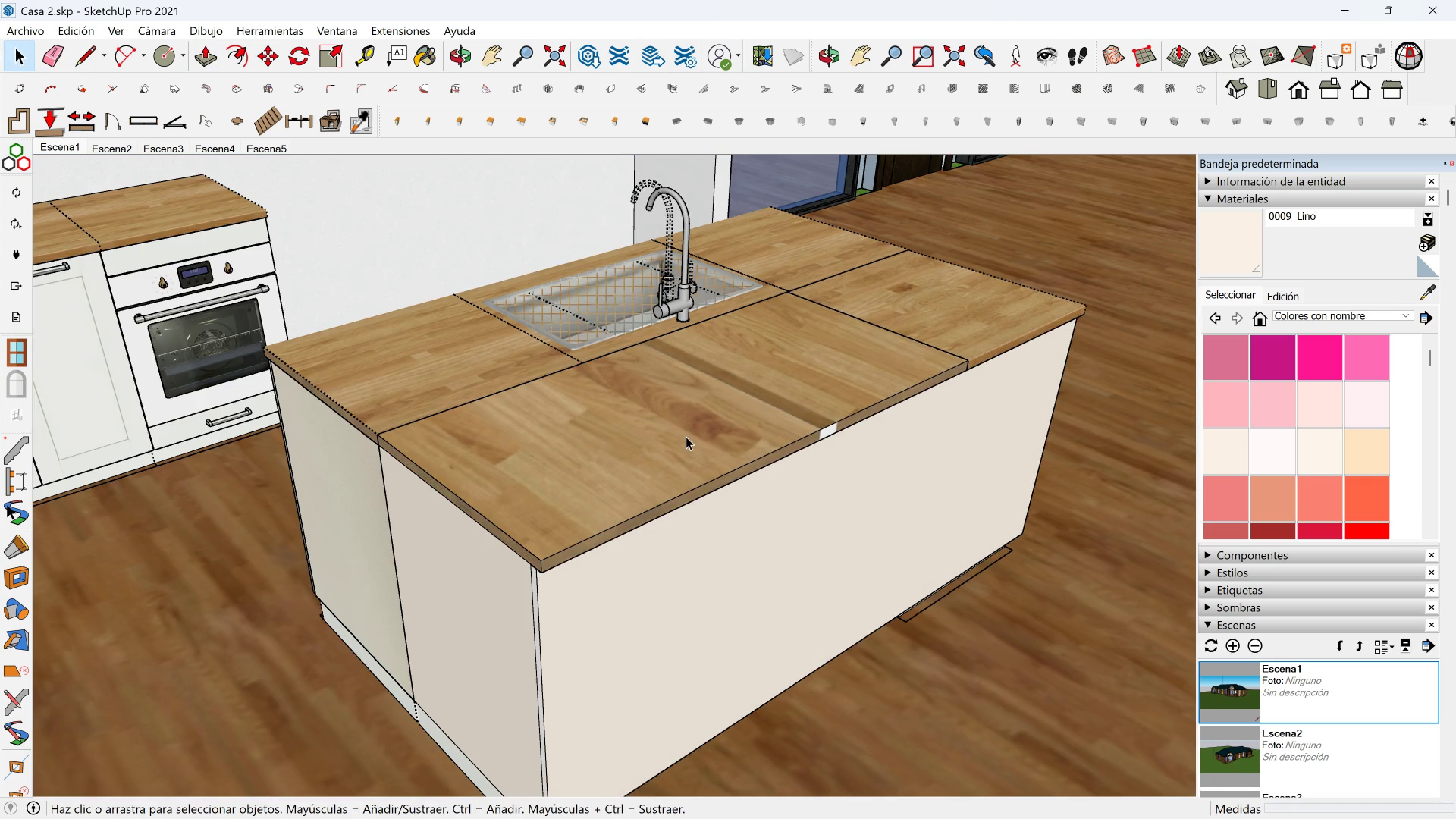 
key(Escape)
 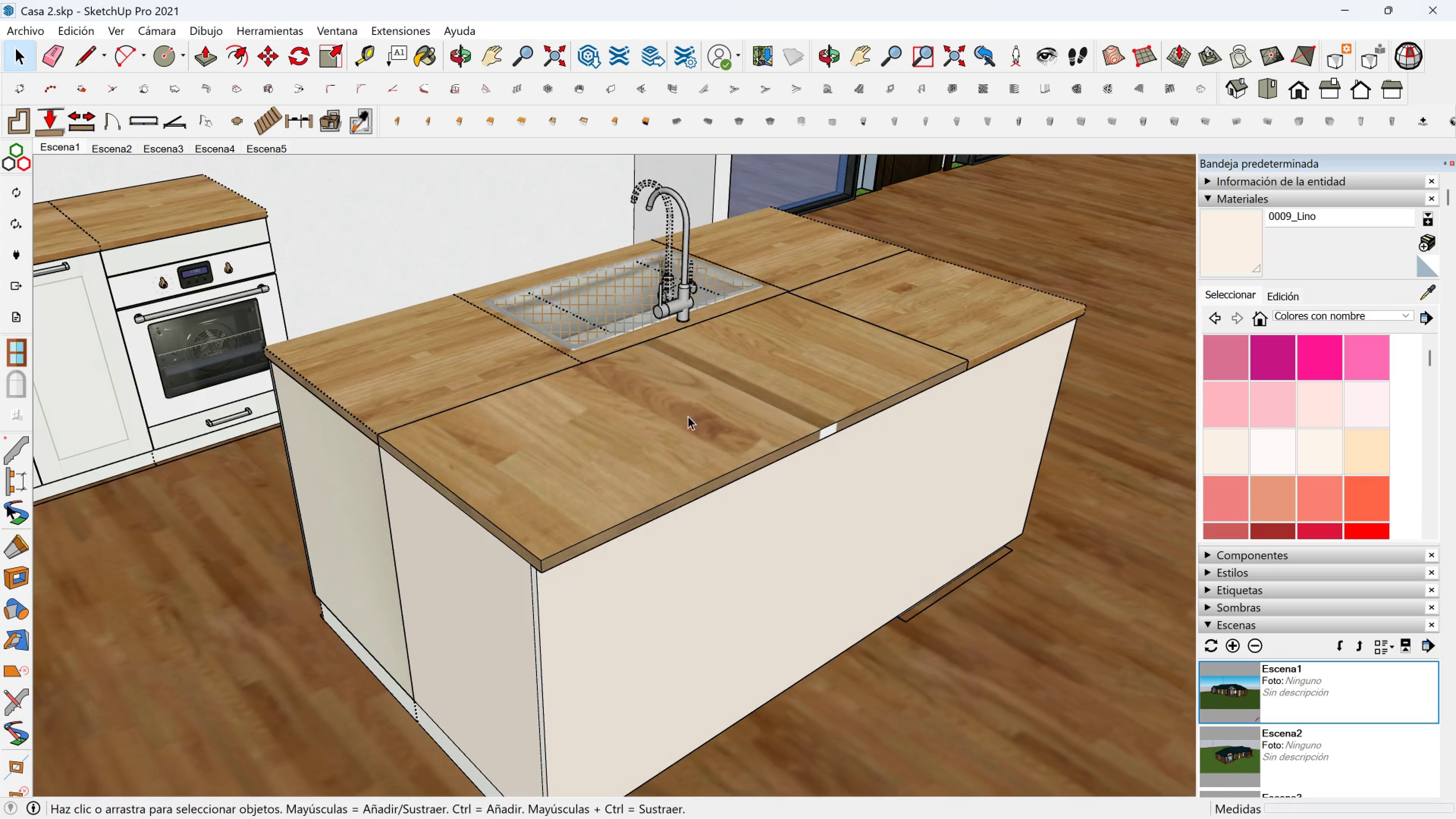 
scroll: coordinate [706, 374], scroll_direction: down, amount: 3.0
 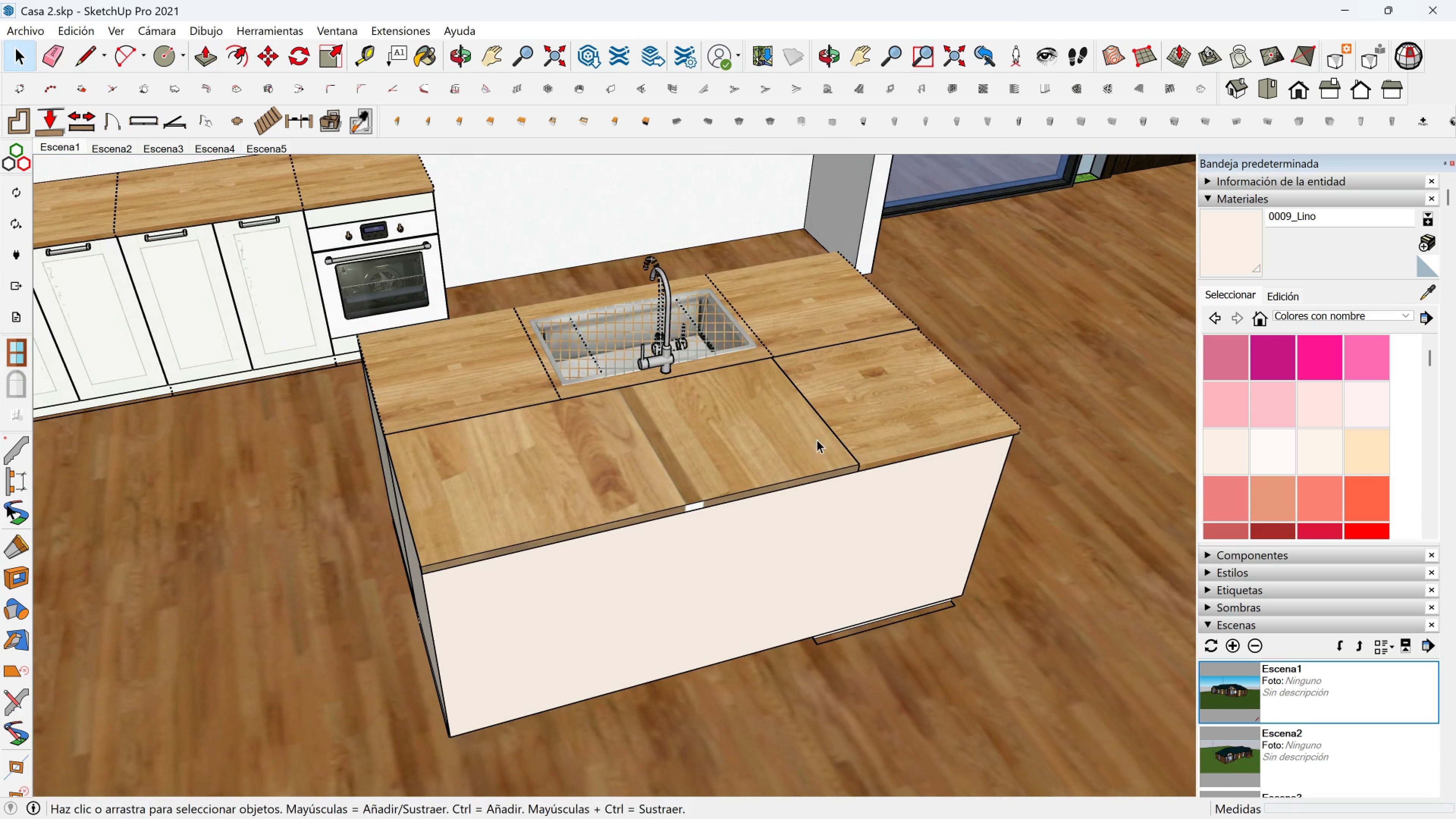 
left_click([838, 430])
 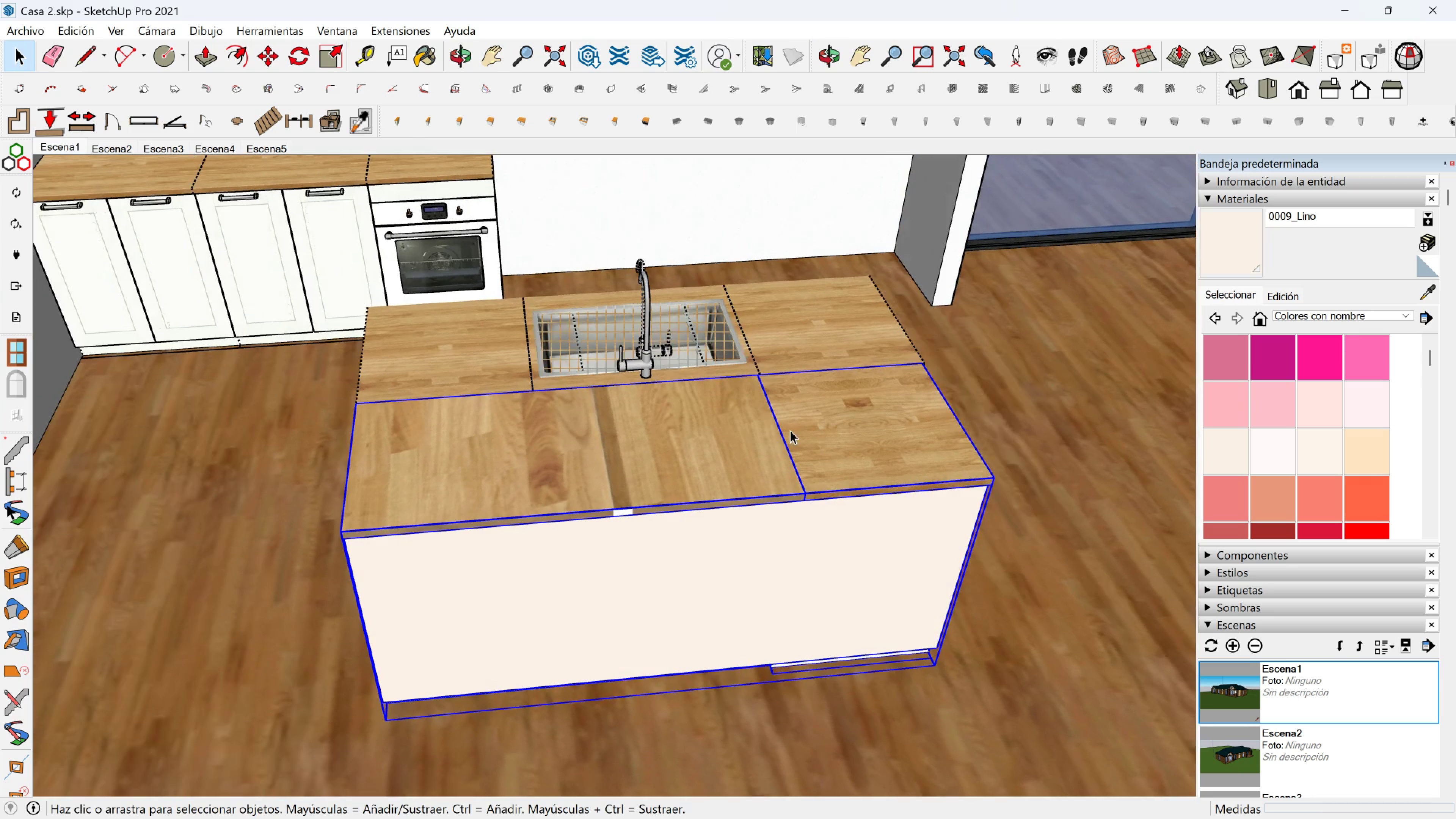 
double_click([790, 430])
 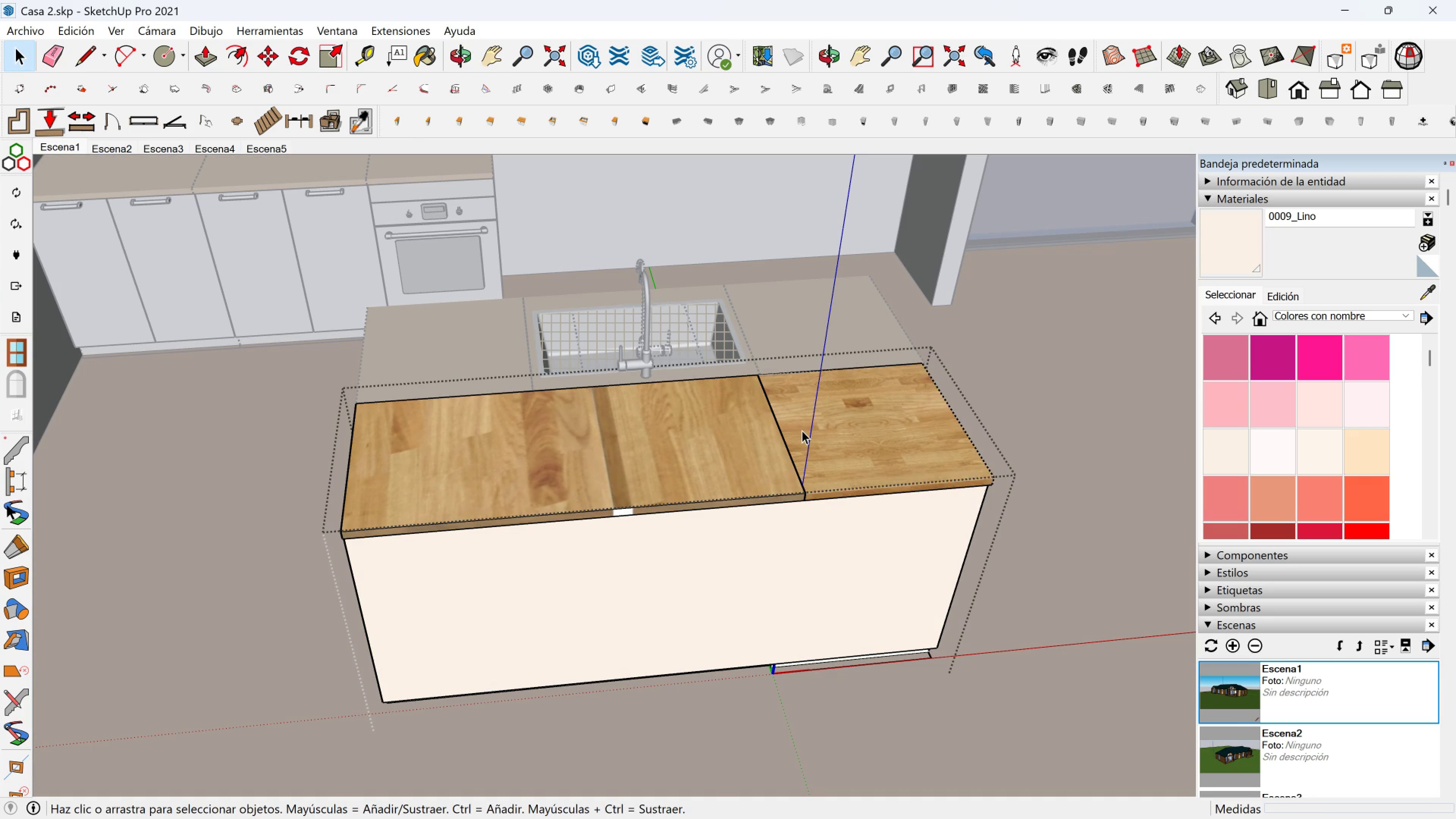 
triple_click([802, 430])
 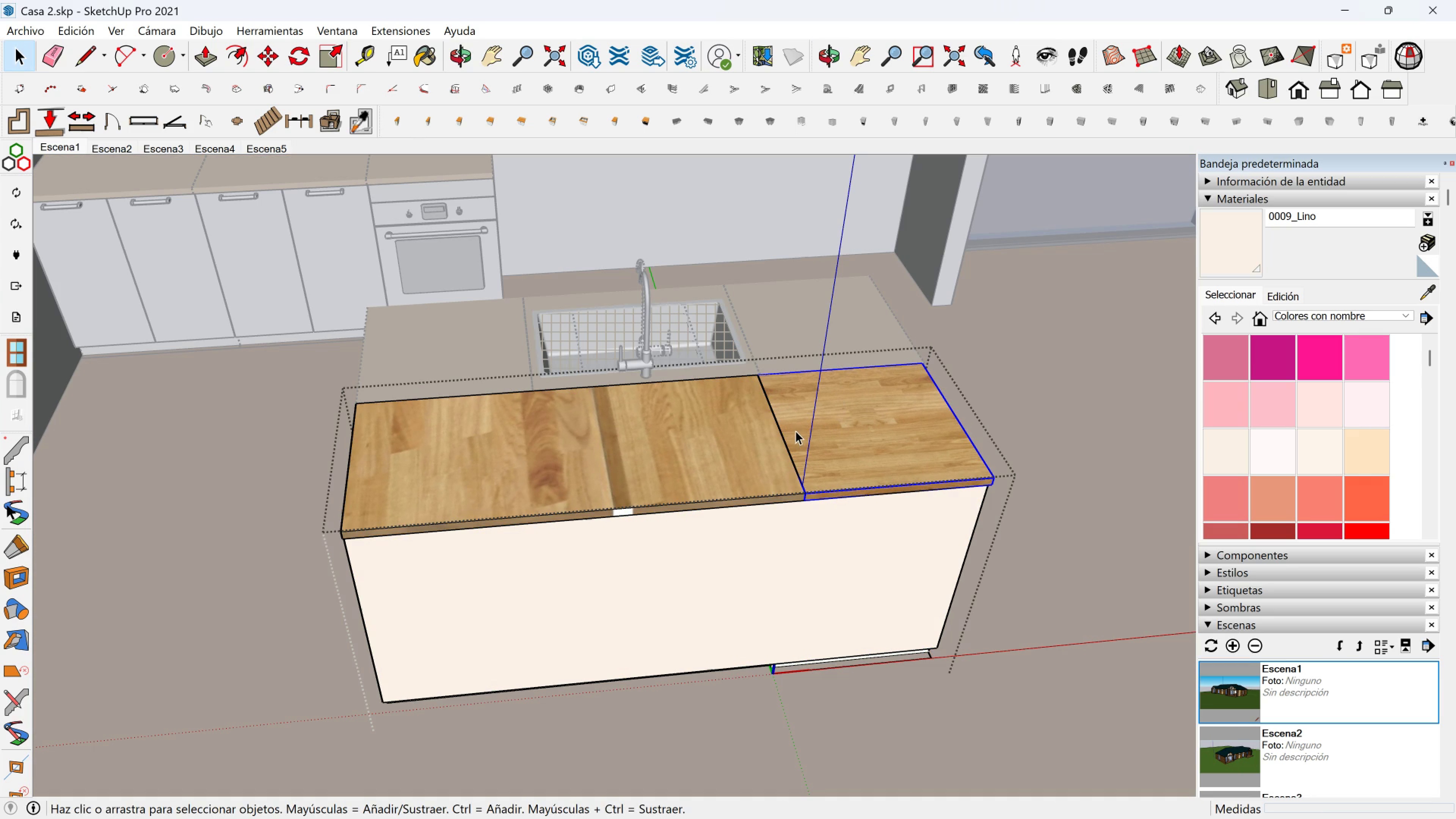 
left_click([795, 431])